 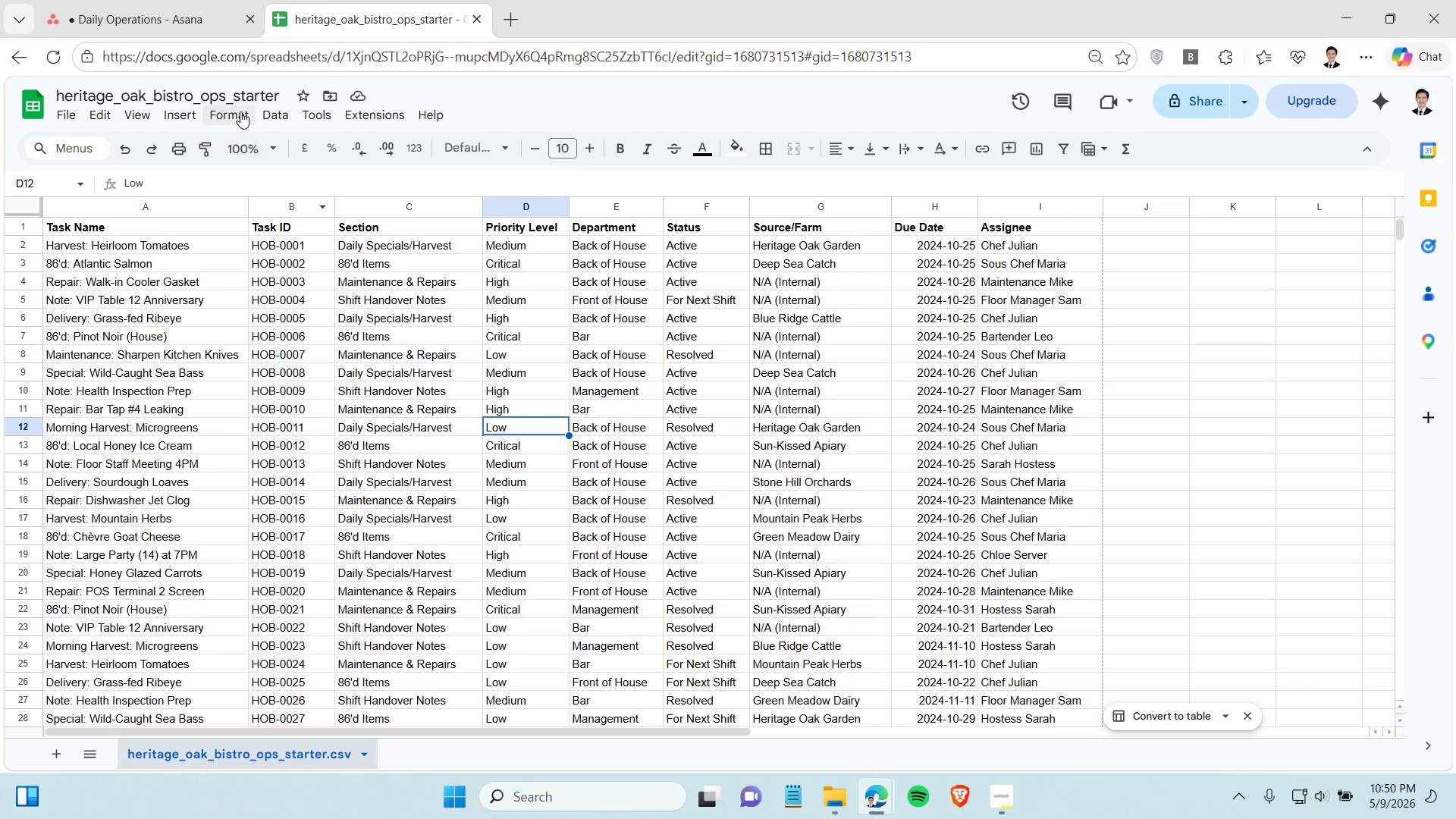 
left_click([27, 43])
 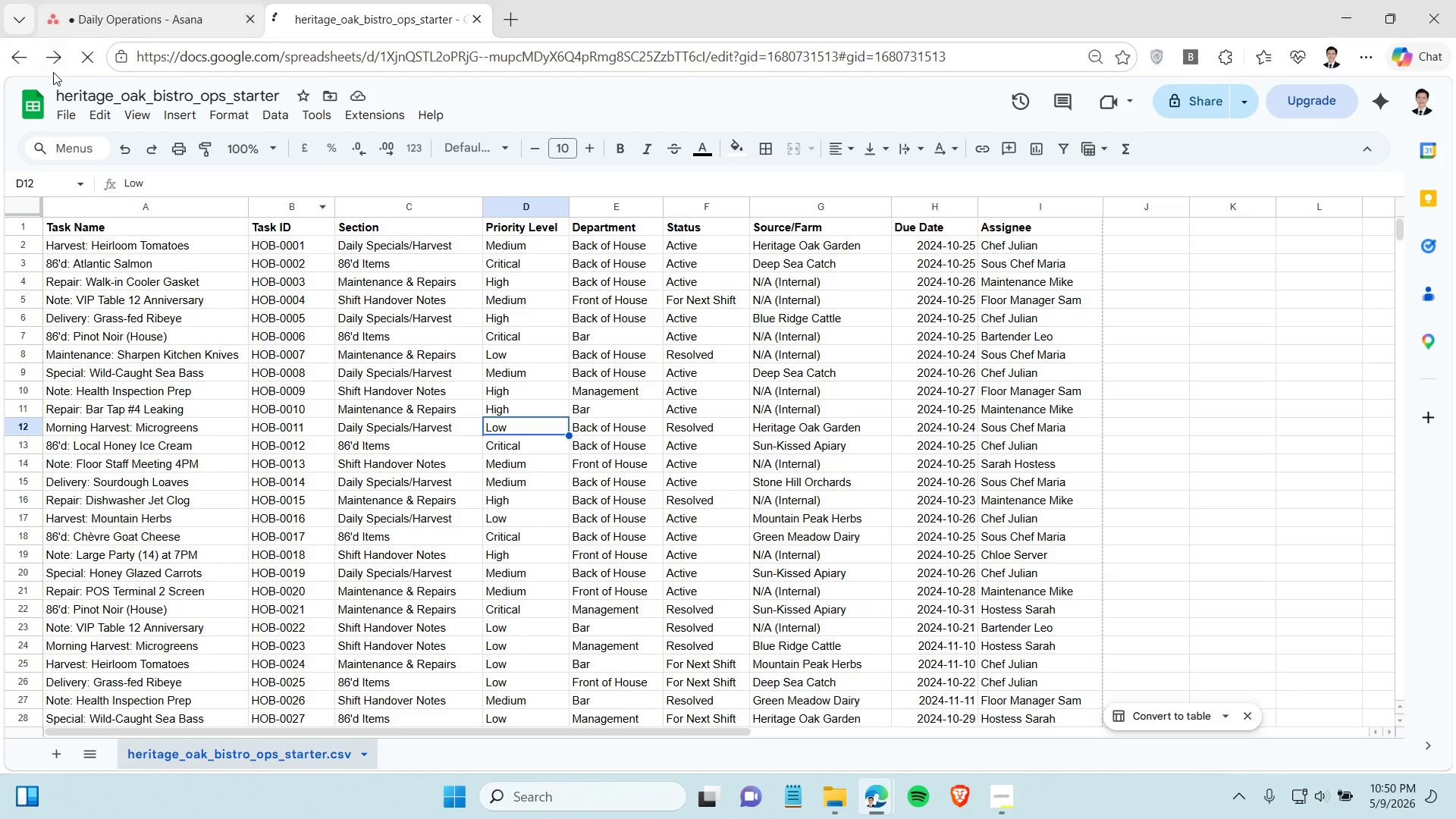 
mouse_move([60, 80])
 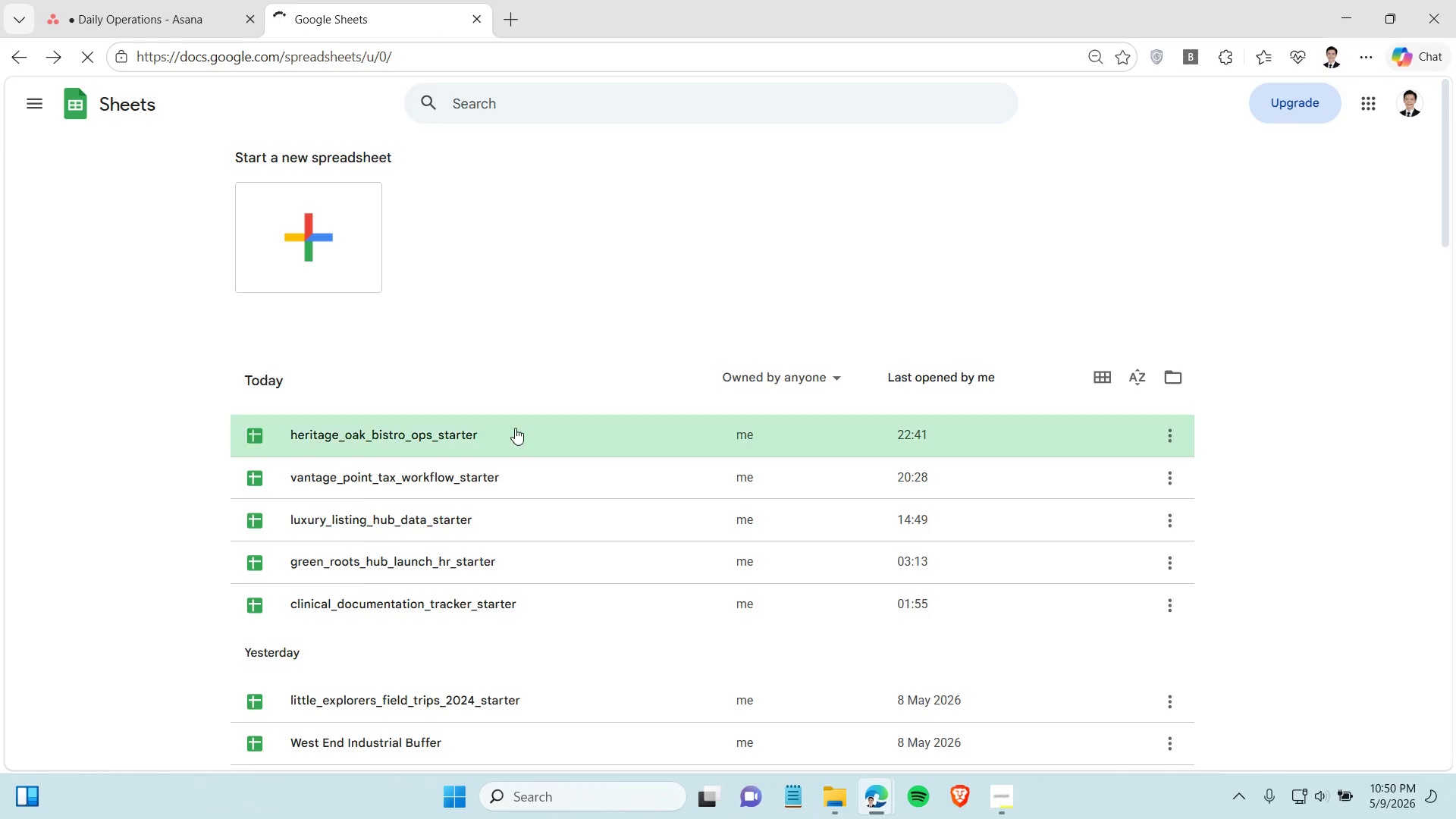 
left_click([515, 428])
 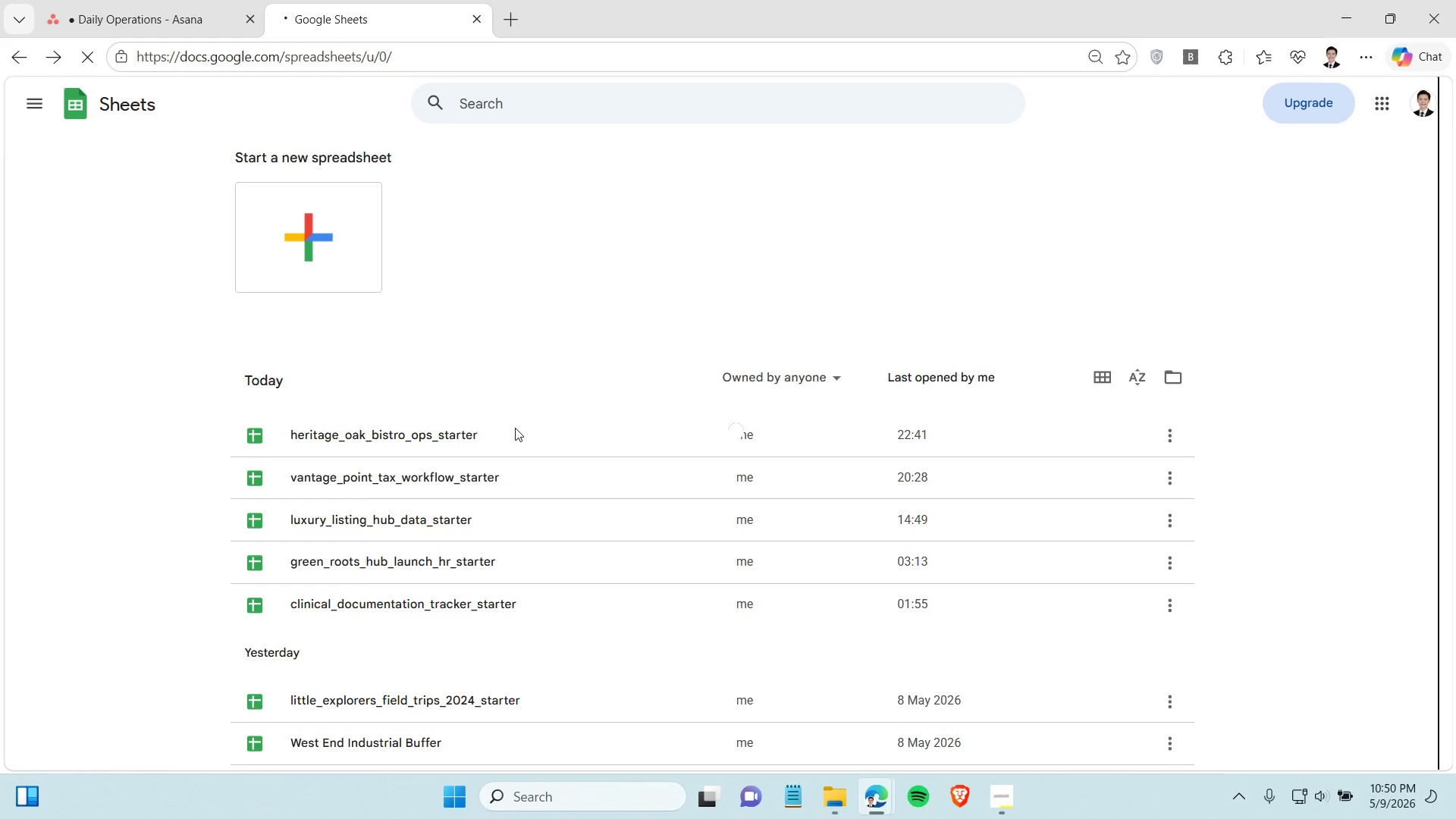 
left_click([120, 16])
 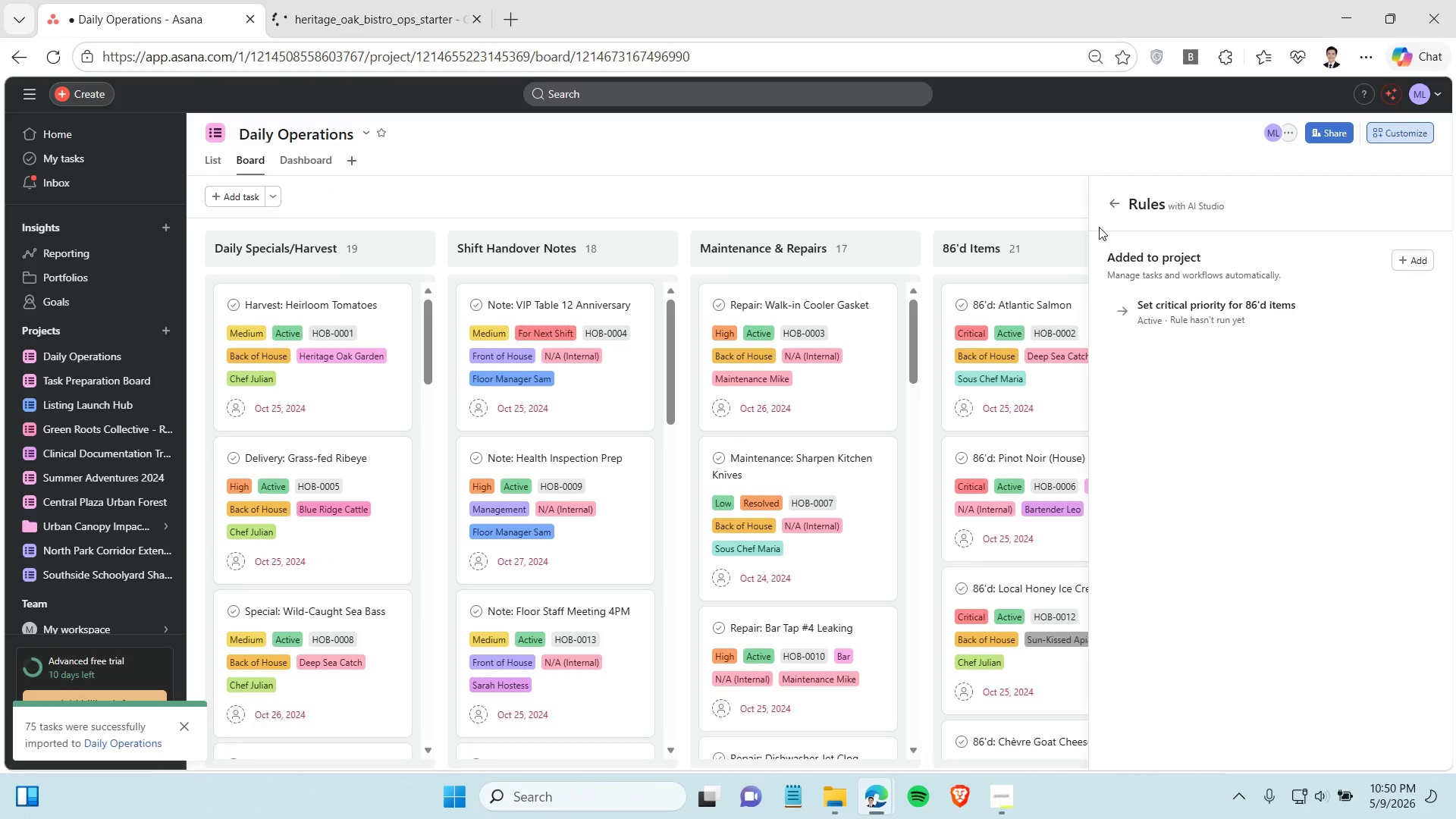 
left_click([1037, 207])
 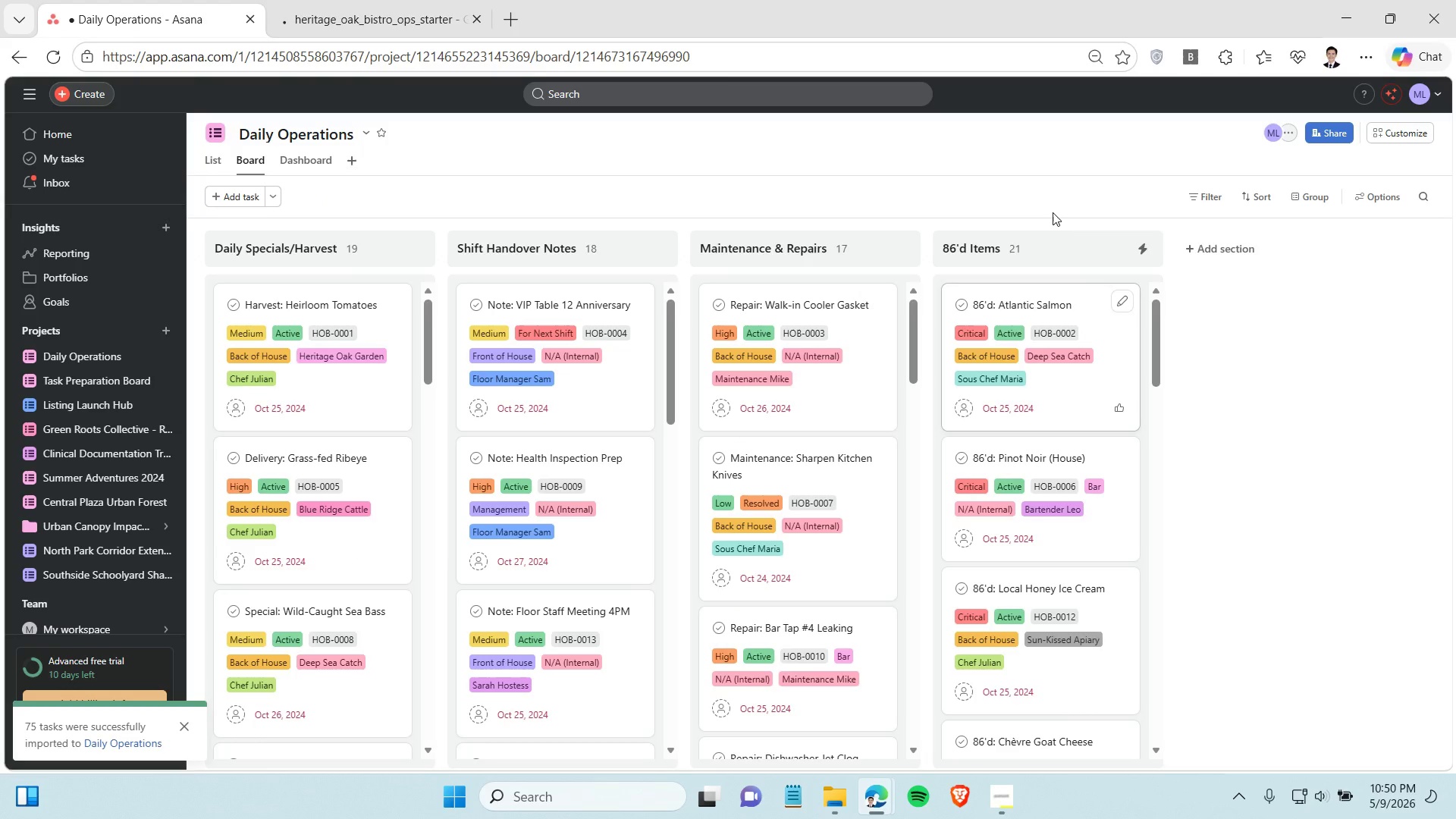 
left_click([1102, 371])
 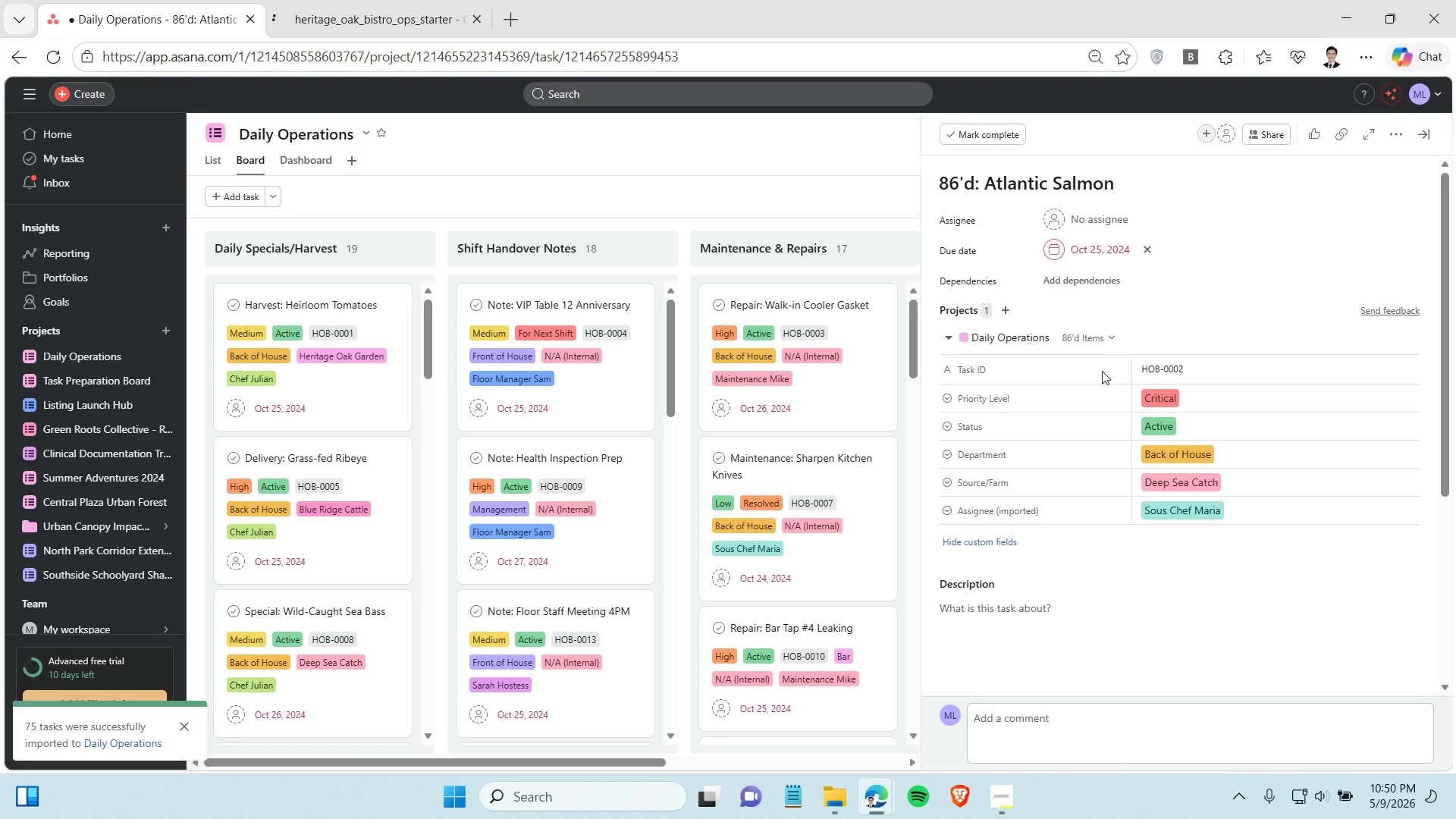 
wait(5.54)
 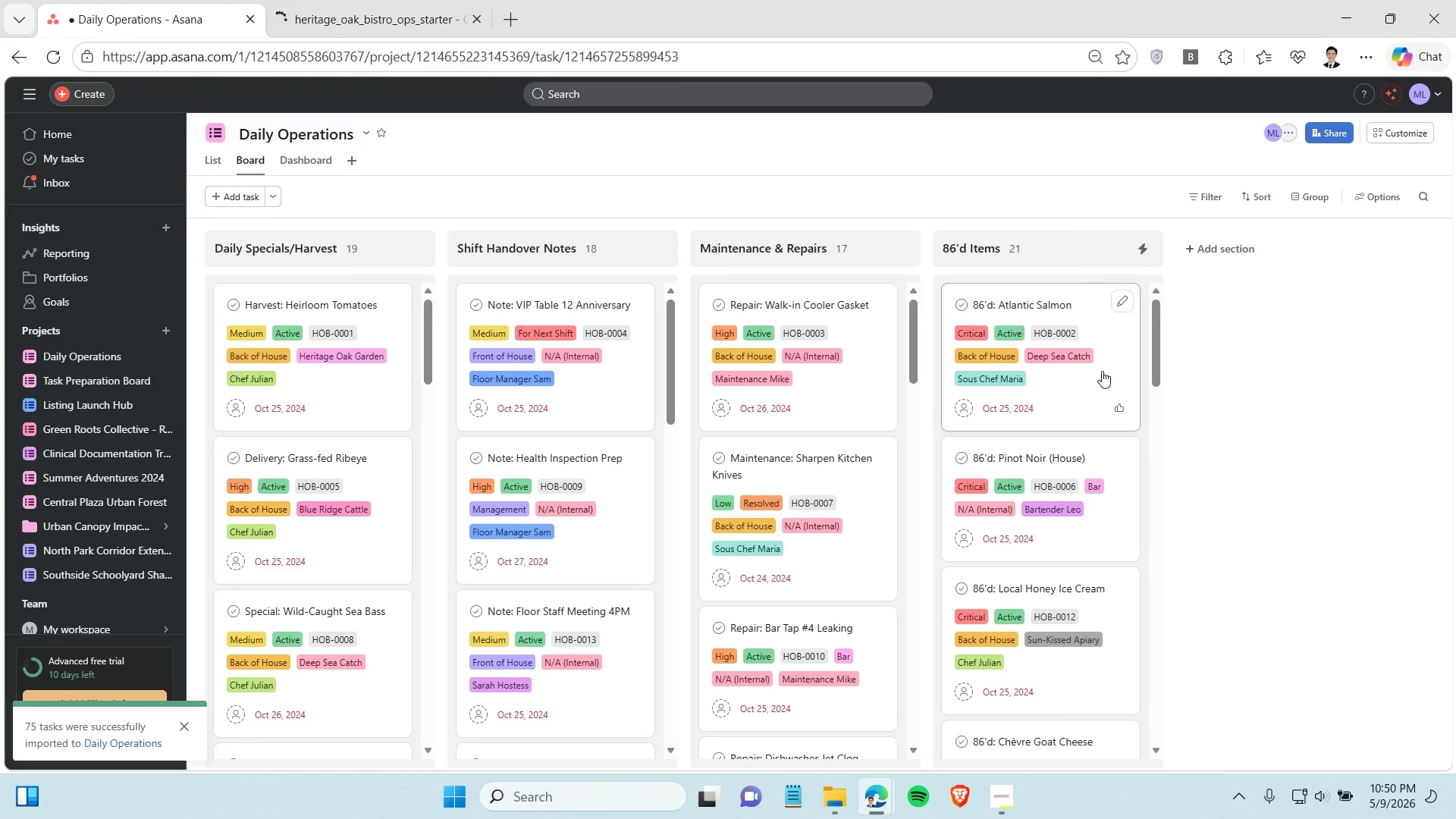 
mouse_move([1215, 402])
 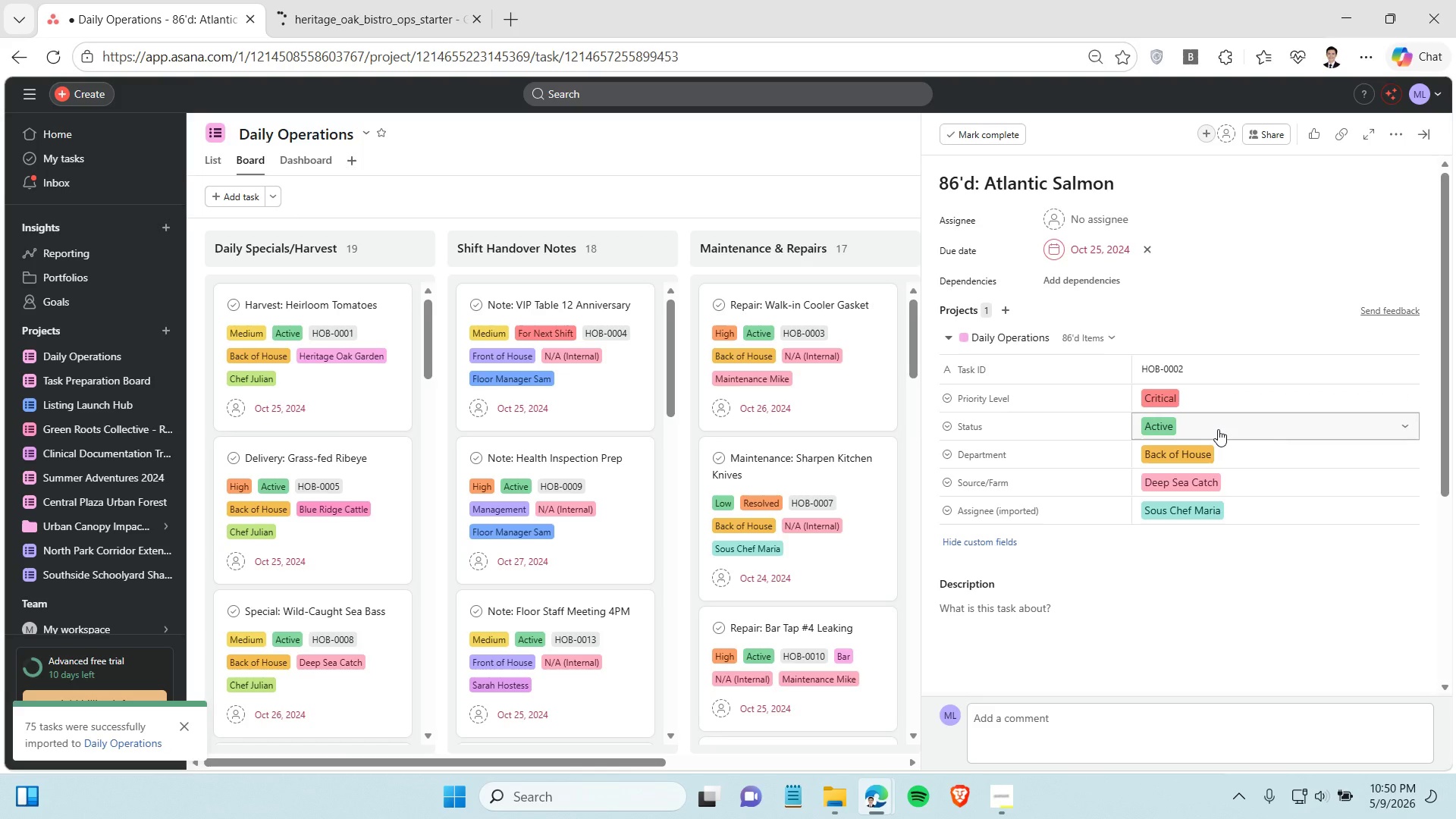 
left_click([1218, 429])
 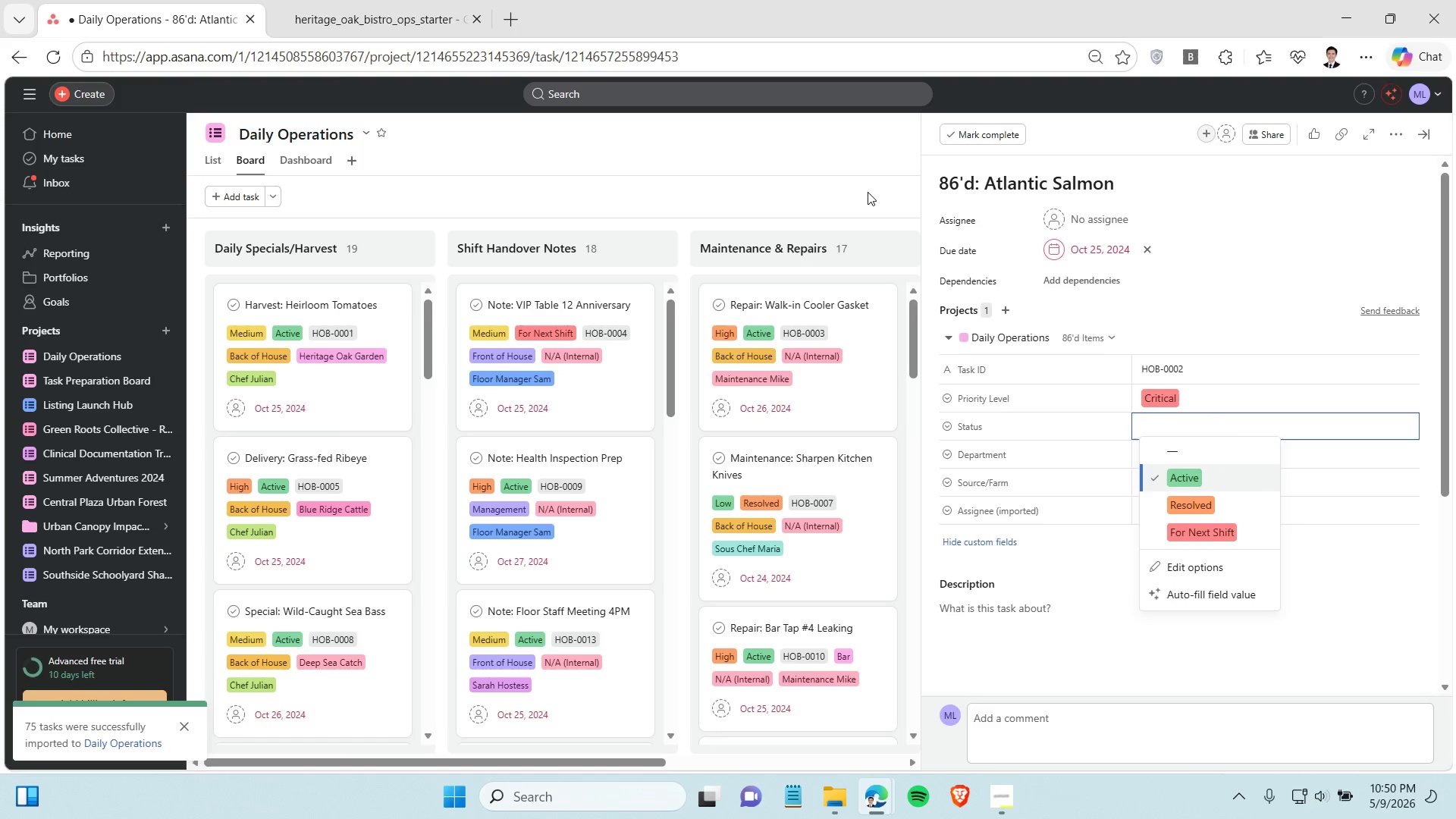 
wait(6.23)
 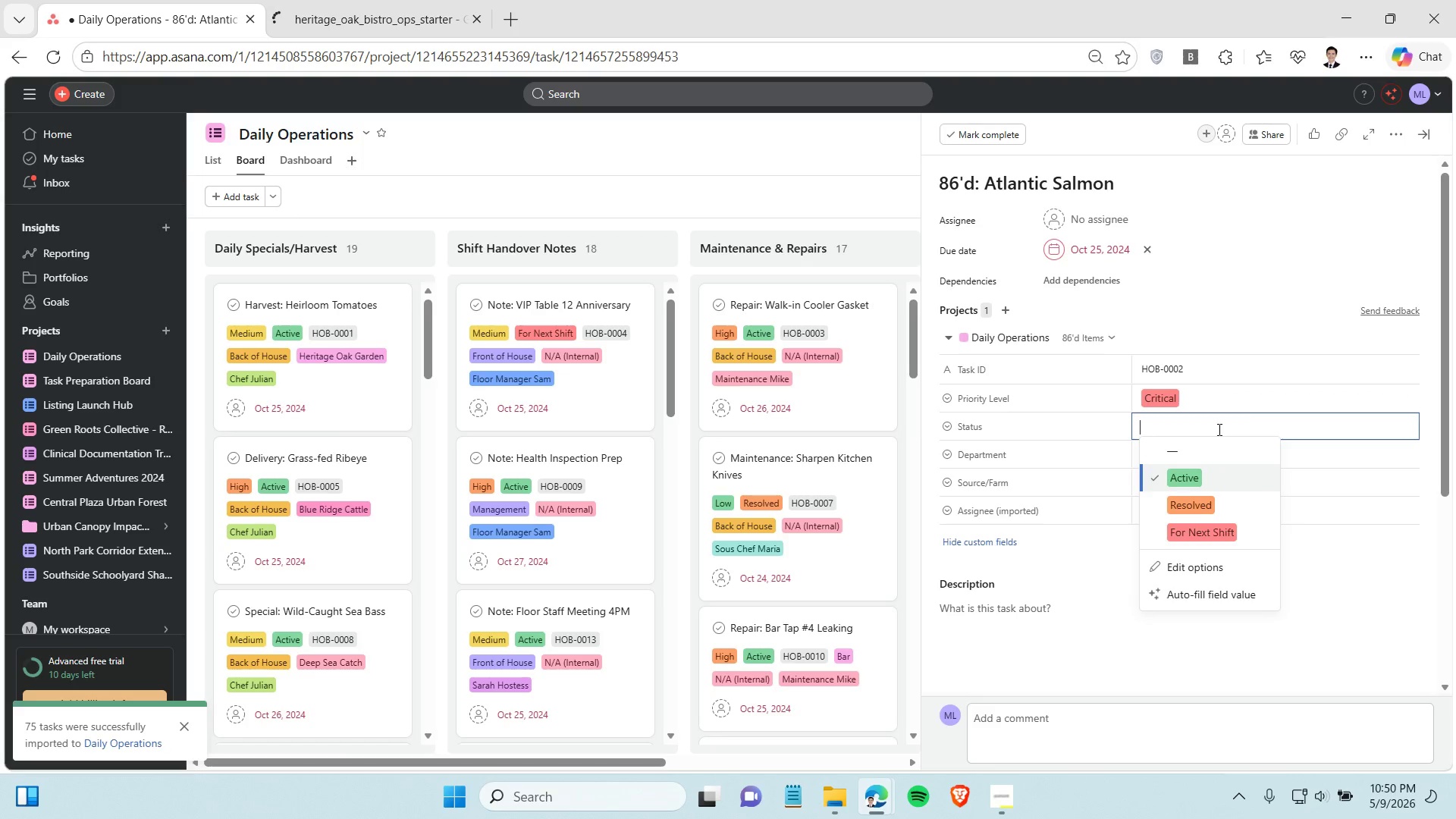 
left_click([868, 192])
 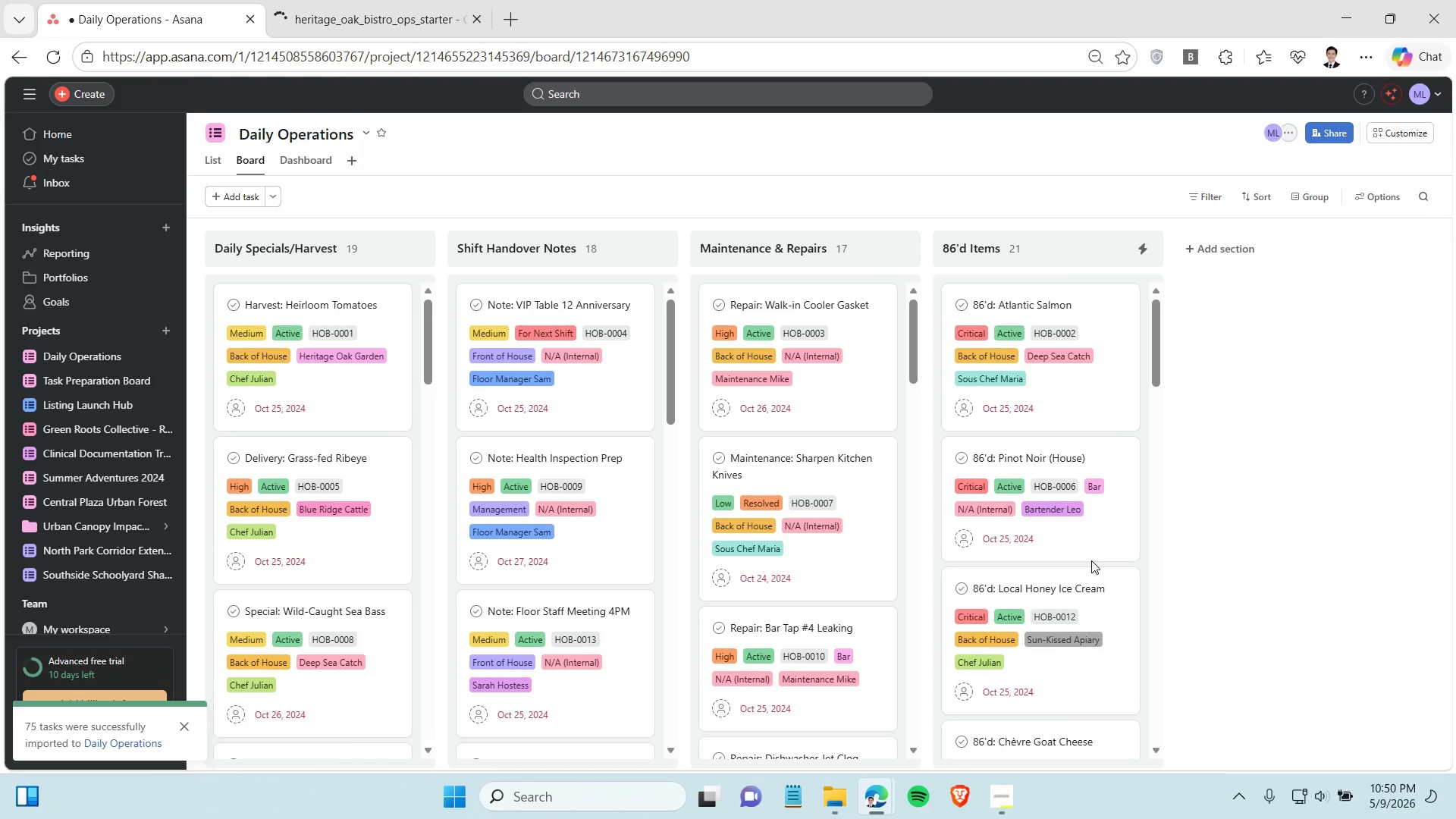 
mouse_move([1004, 783])
 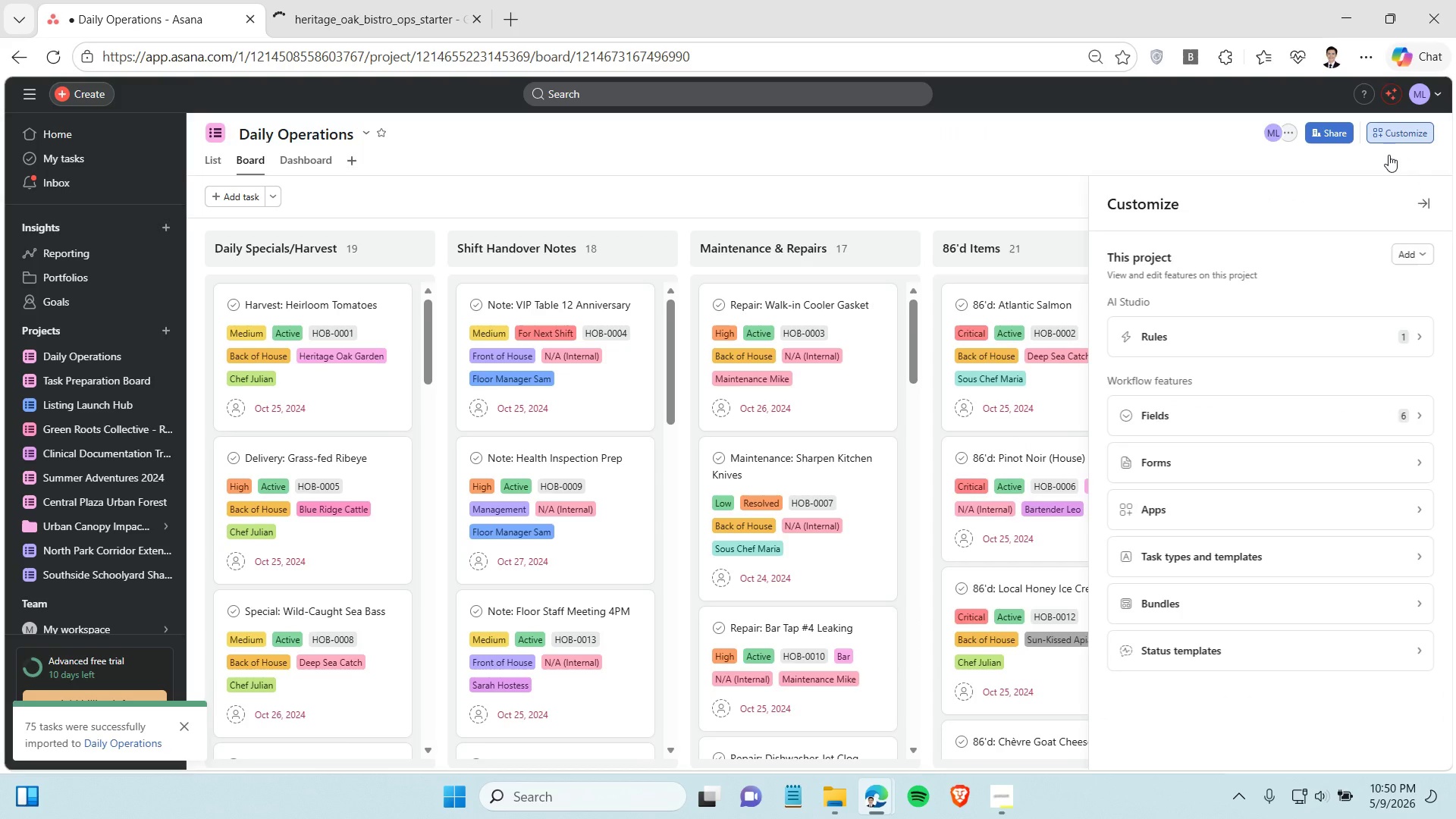 
left_click([1351, 337])
 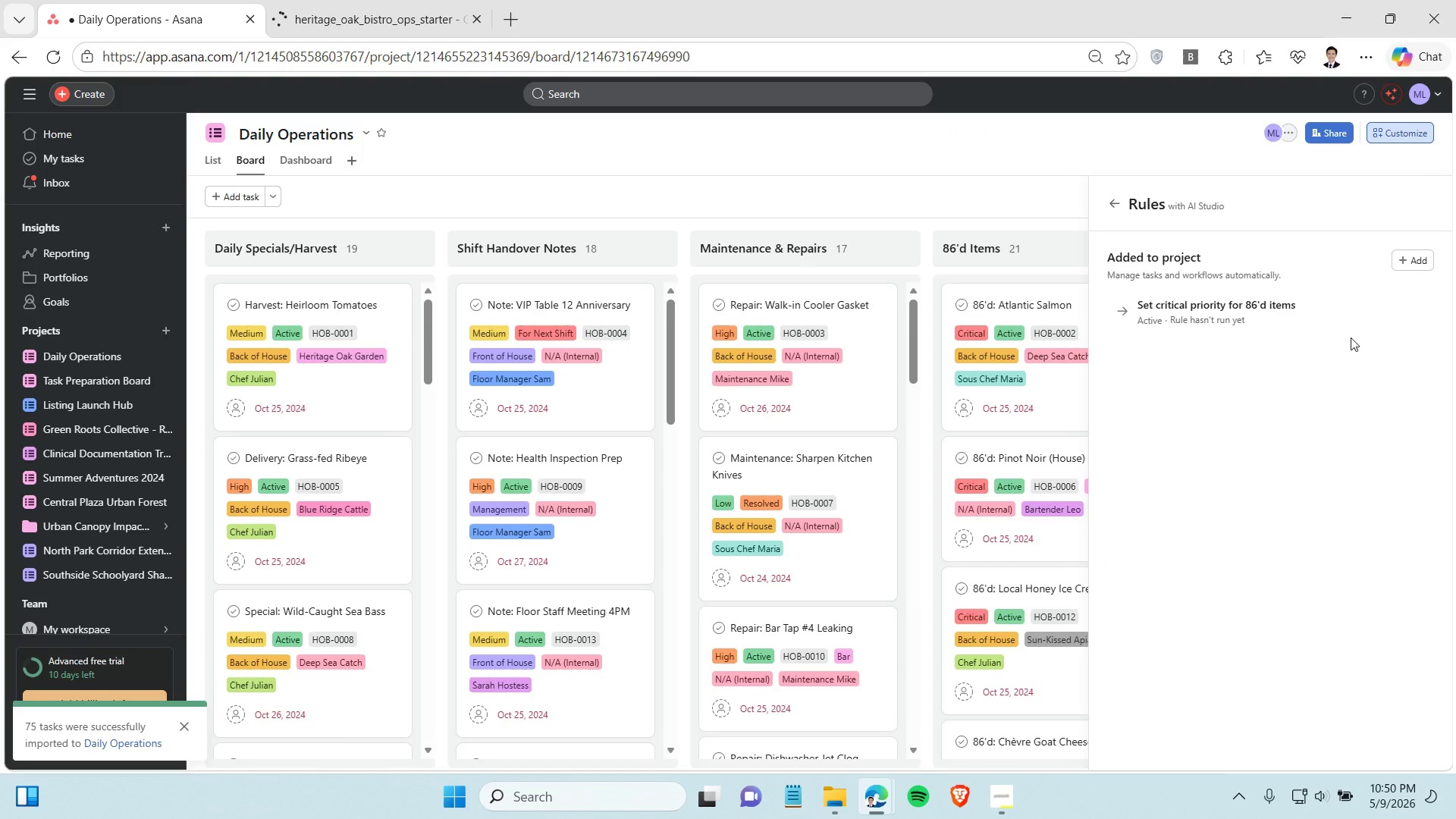 
left_click([1272, 310])
 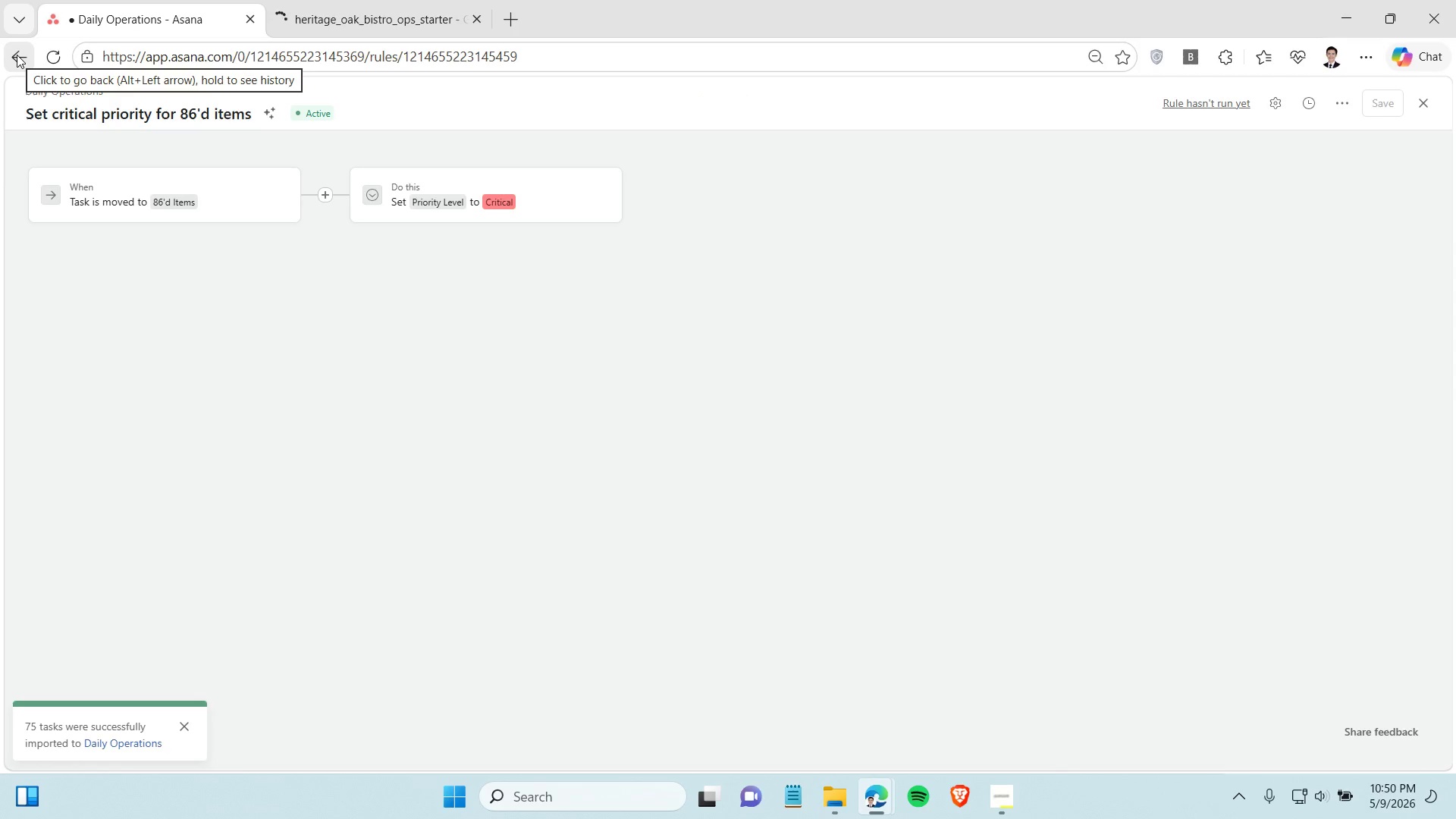 
left_click([17, 55])
 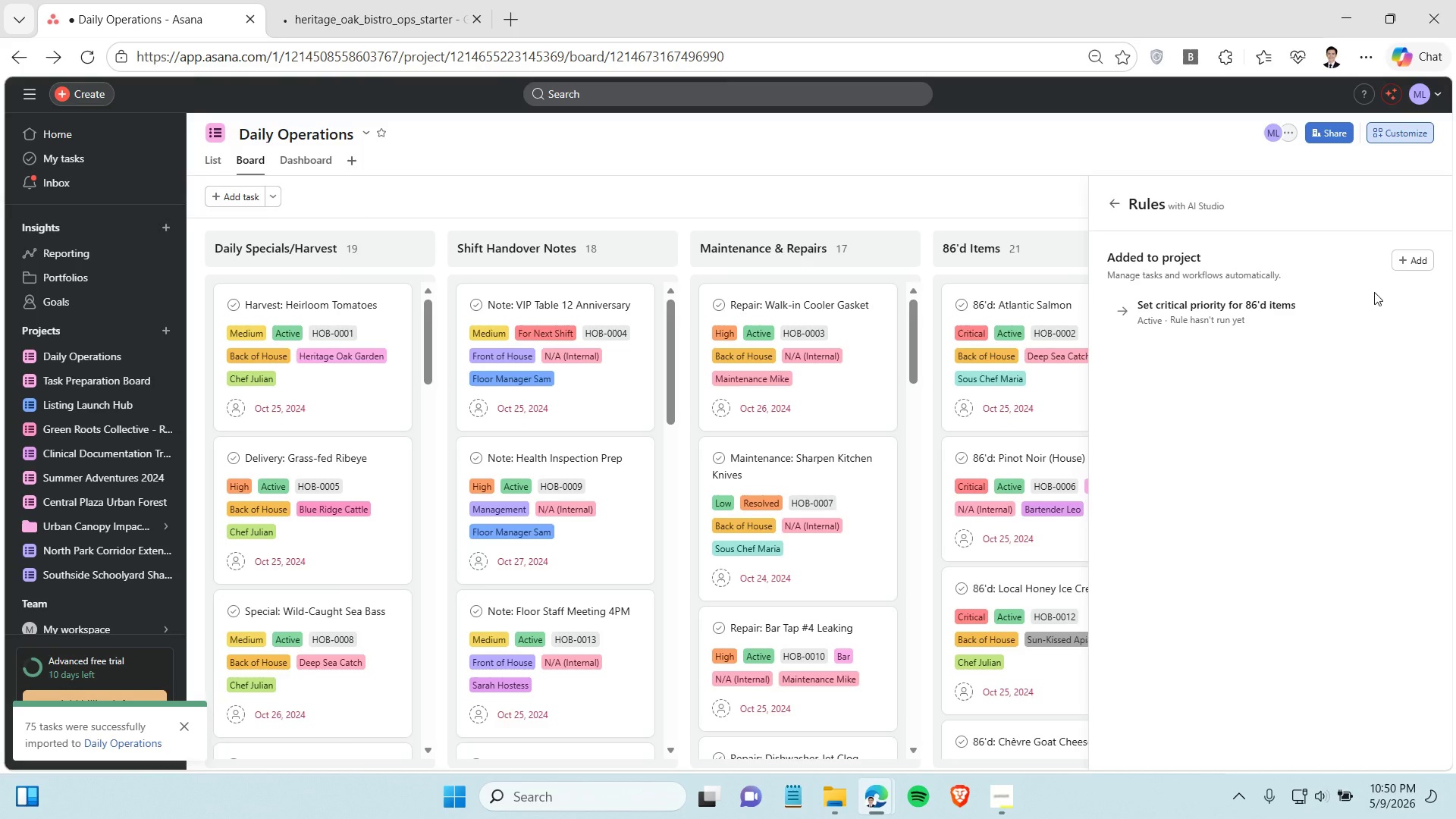 
left_click([1403, 262])
 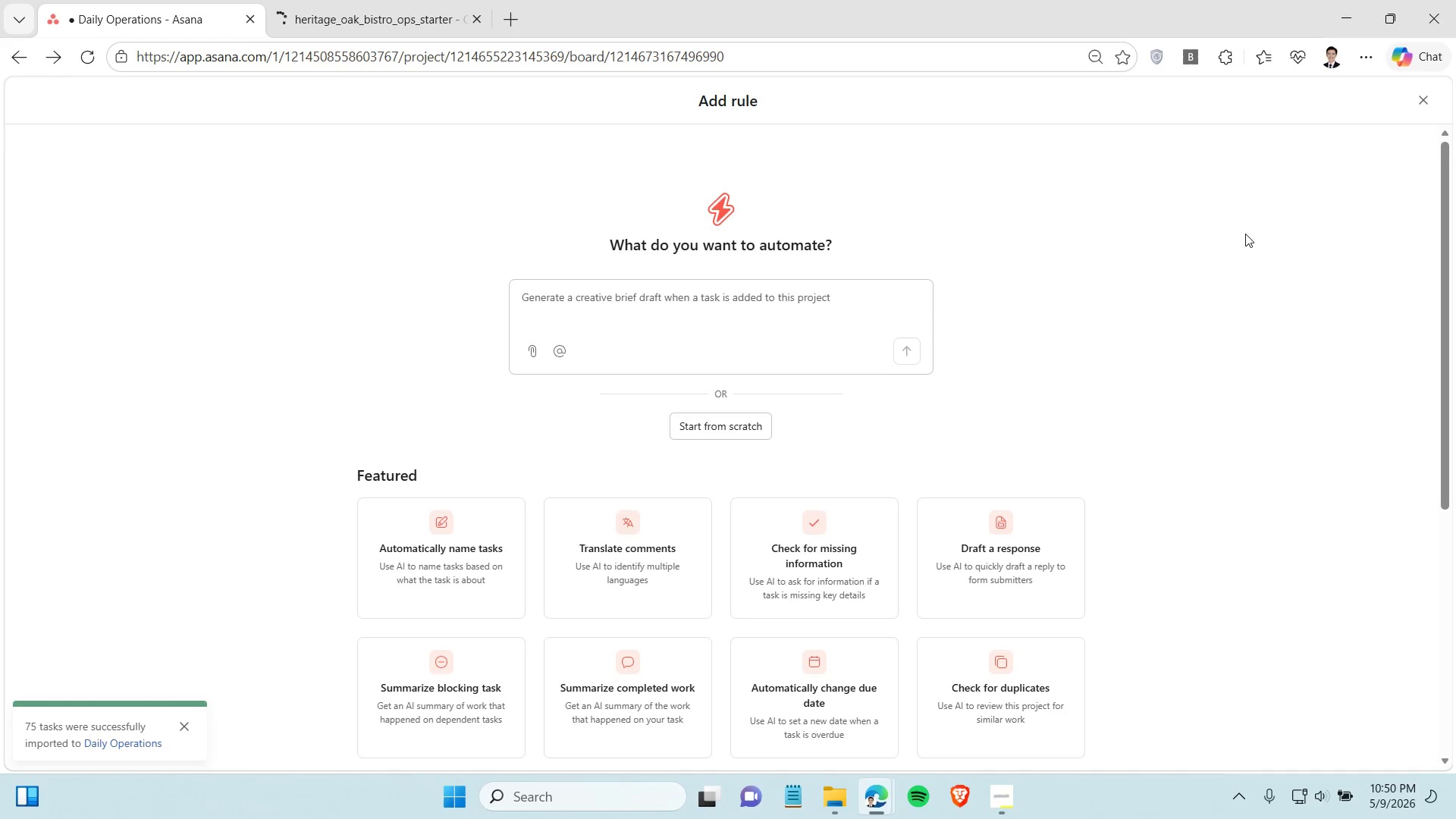 
wait(10.52)
 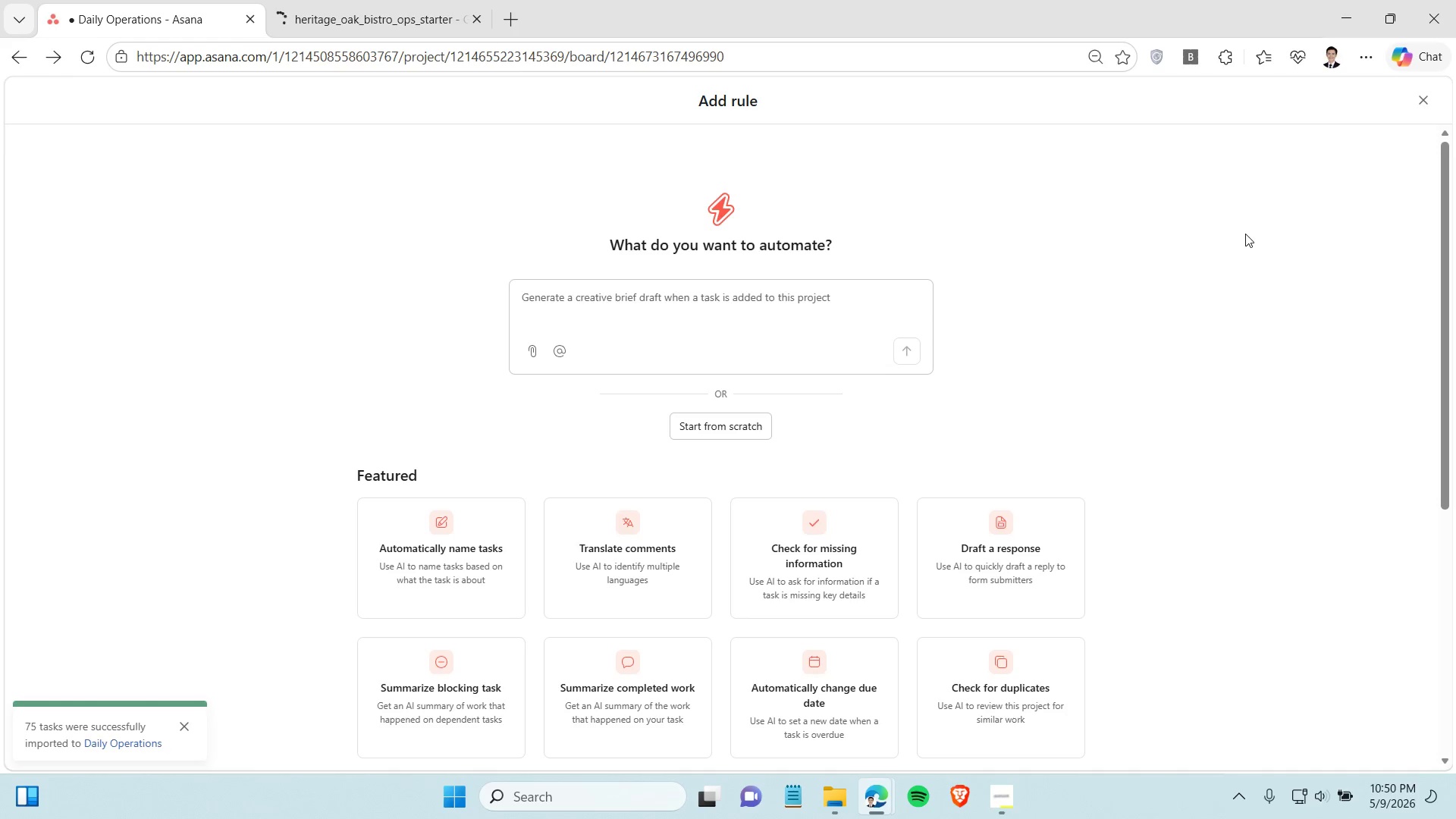 
left_click([726, 422])
 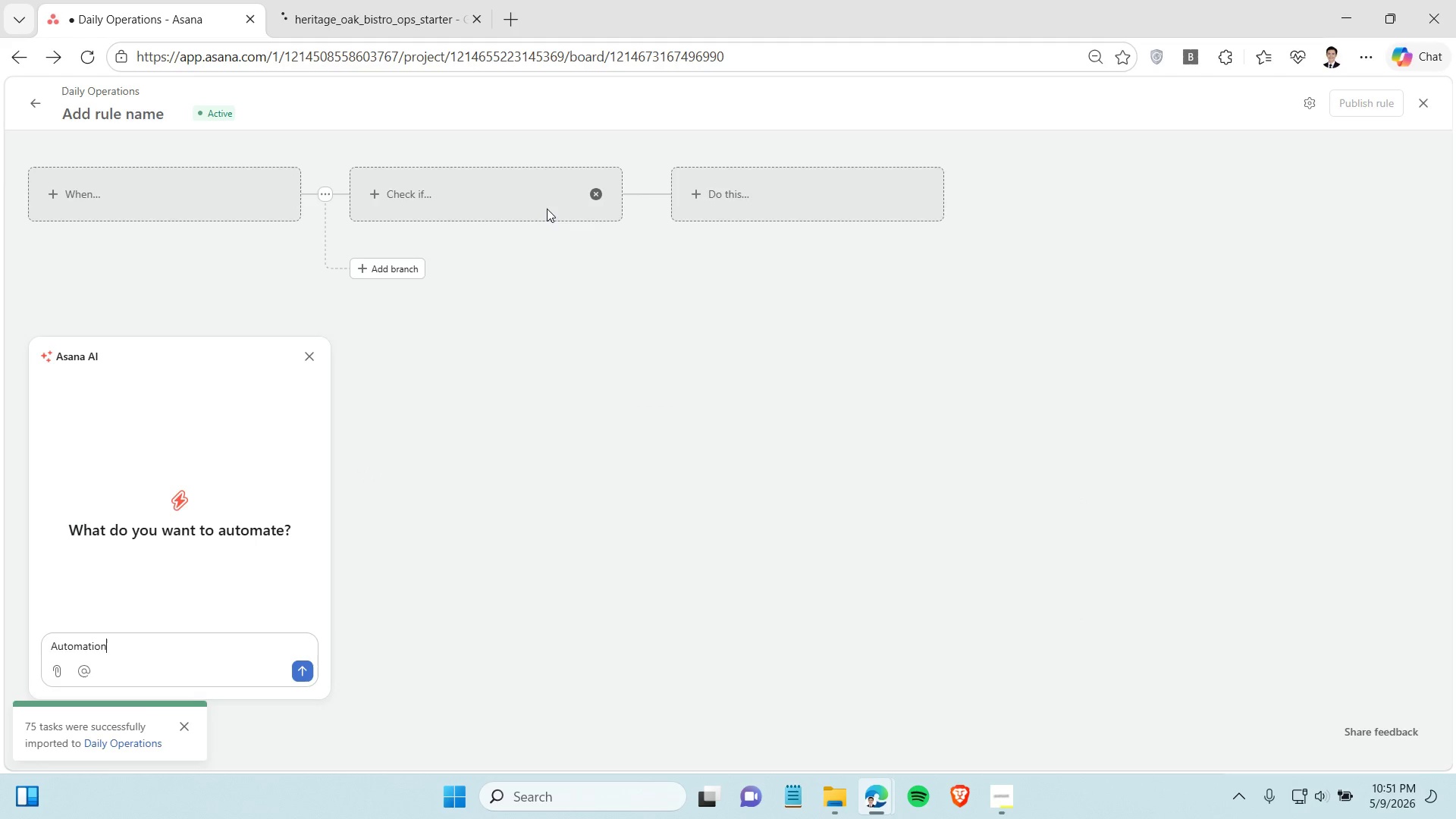 
left_click([598, 190])
 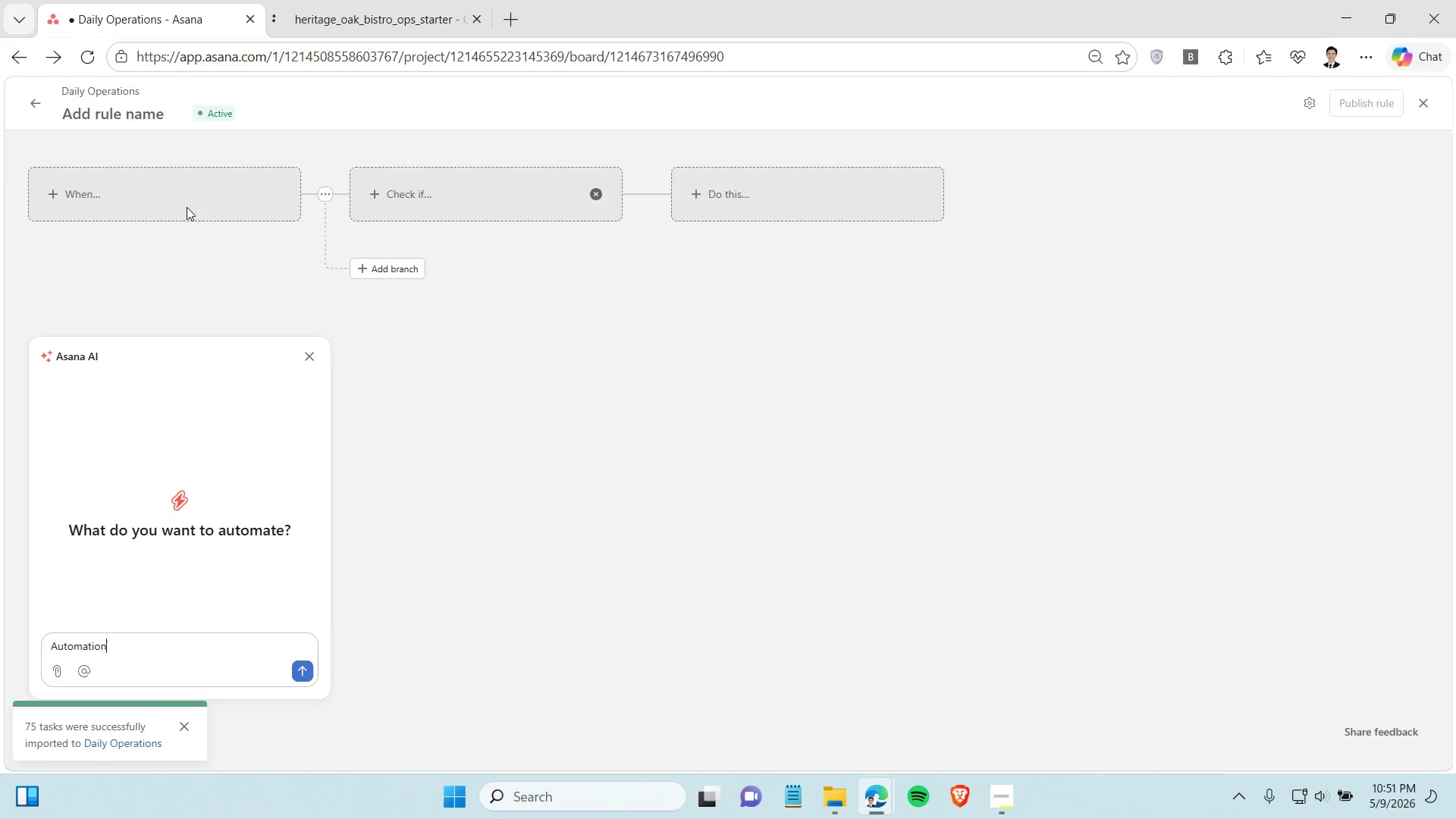 
left_click([183, 199])
 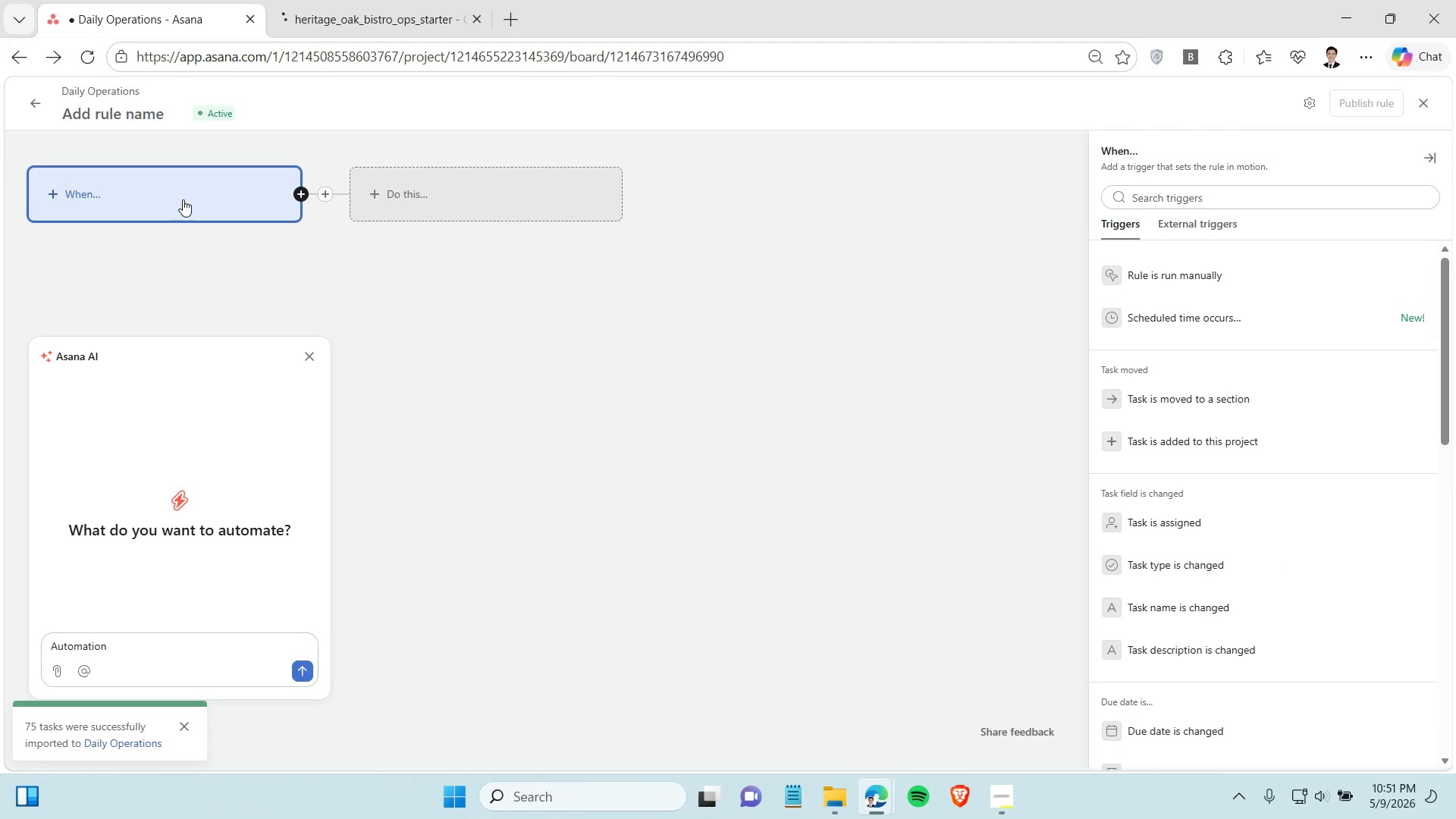 
left_click([335, 0])
 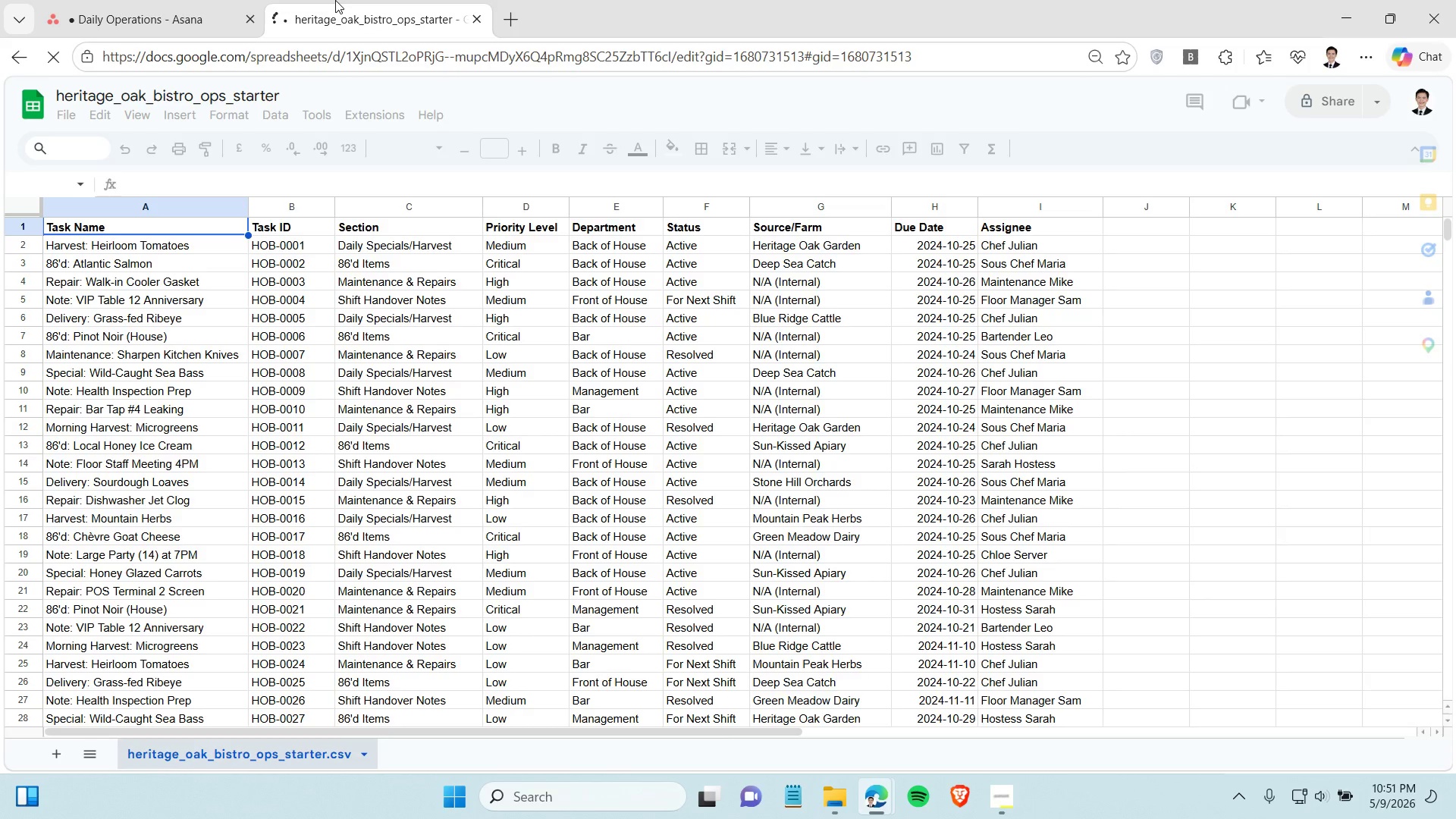 
left_click([156, 17])
 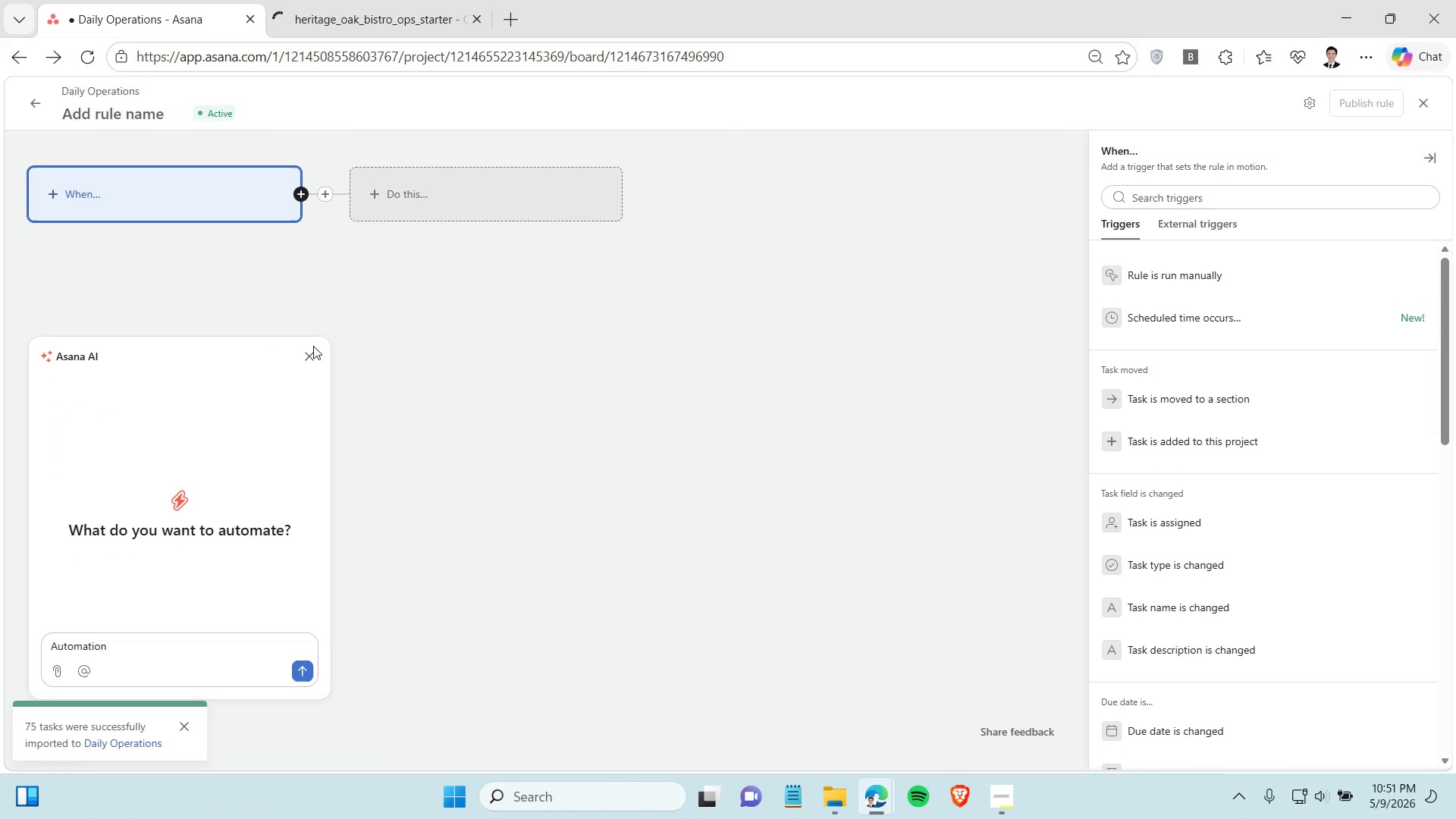 
left_click([311, 353])
 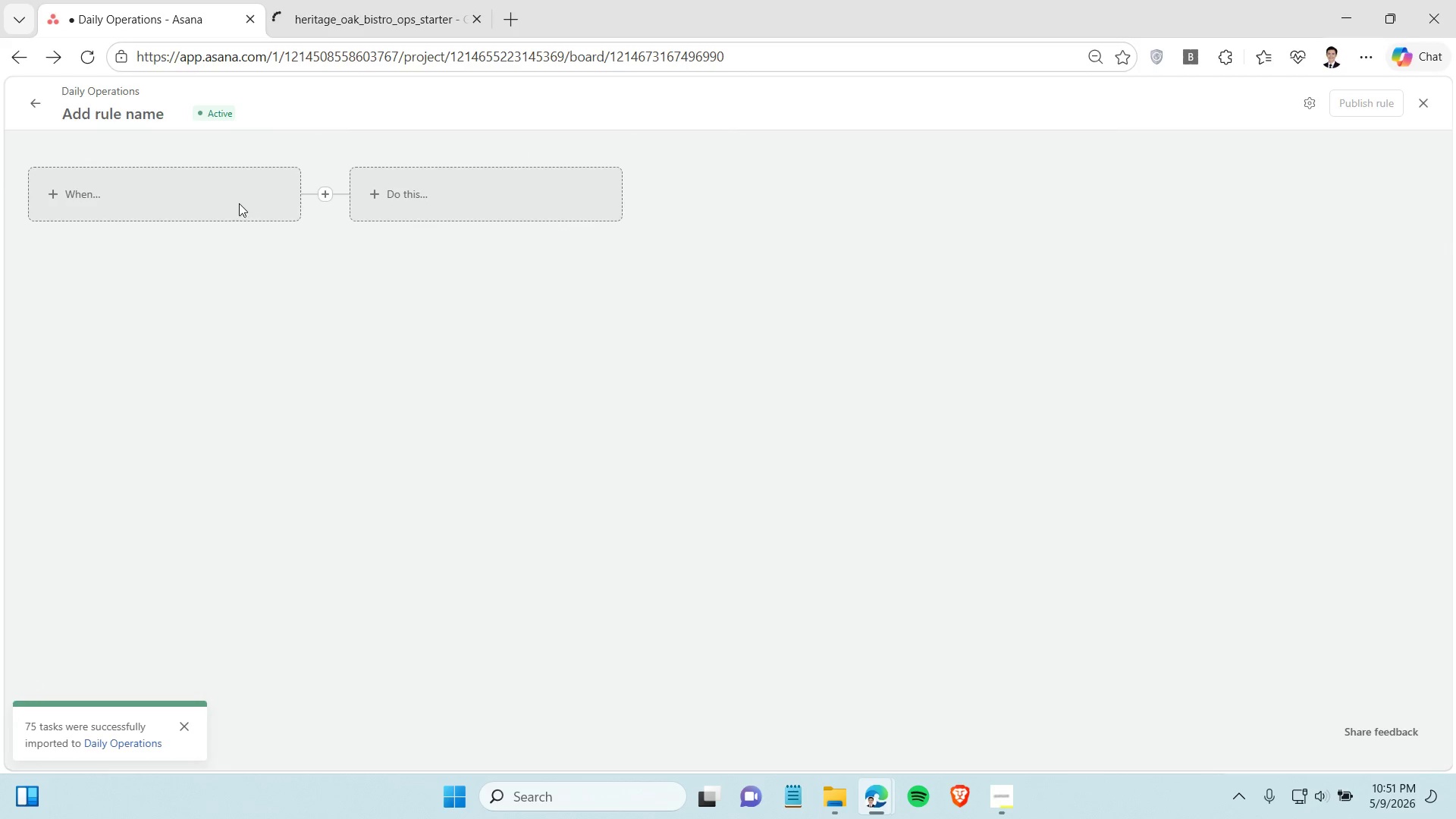 
left_click([236, 201])
 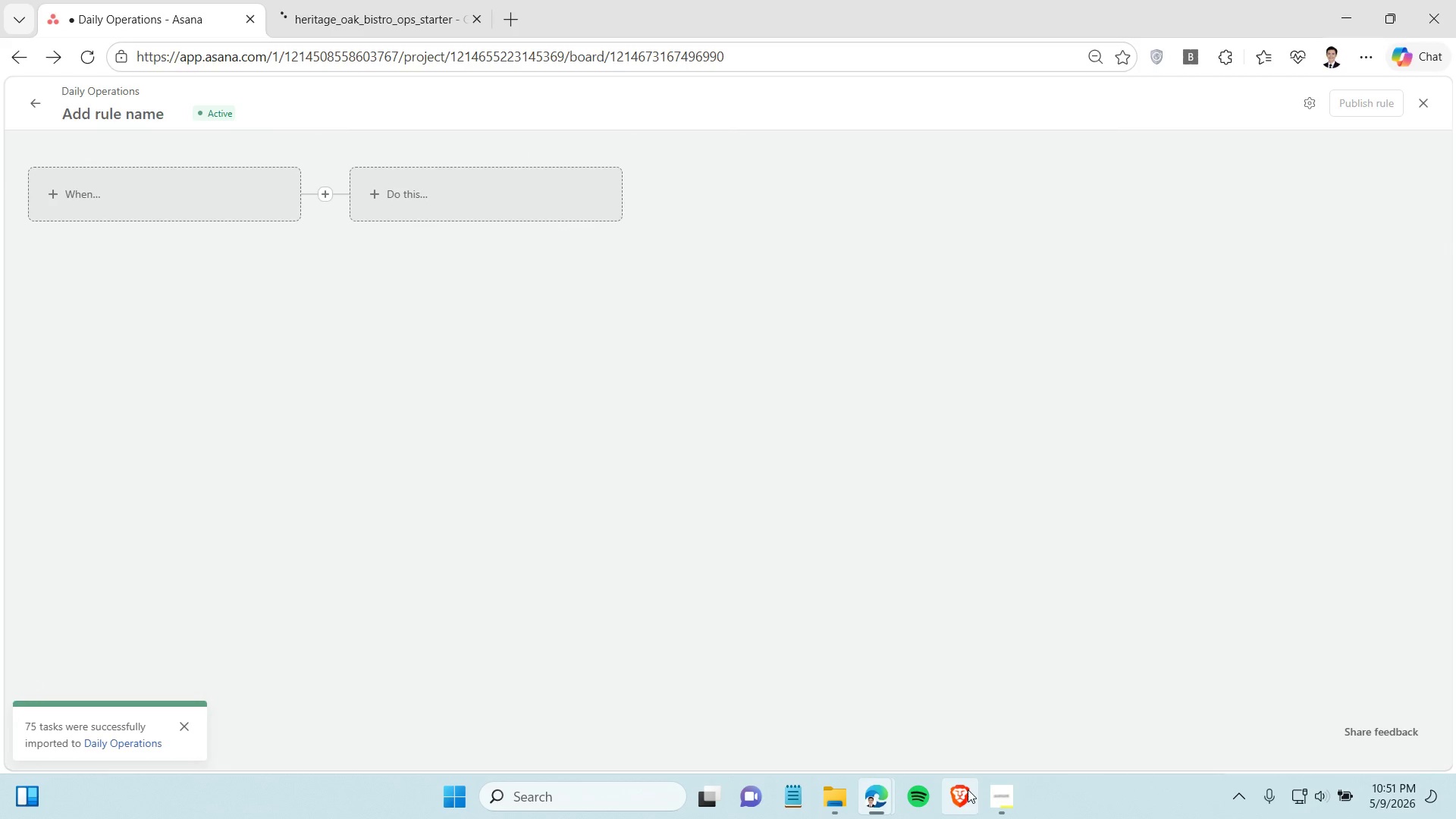 
left_click([1012, 795])